 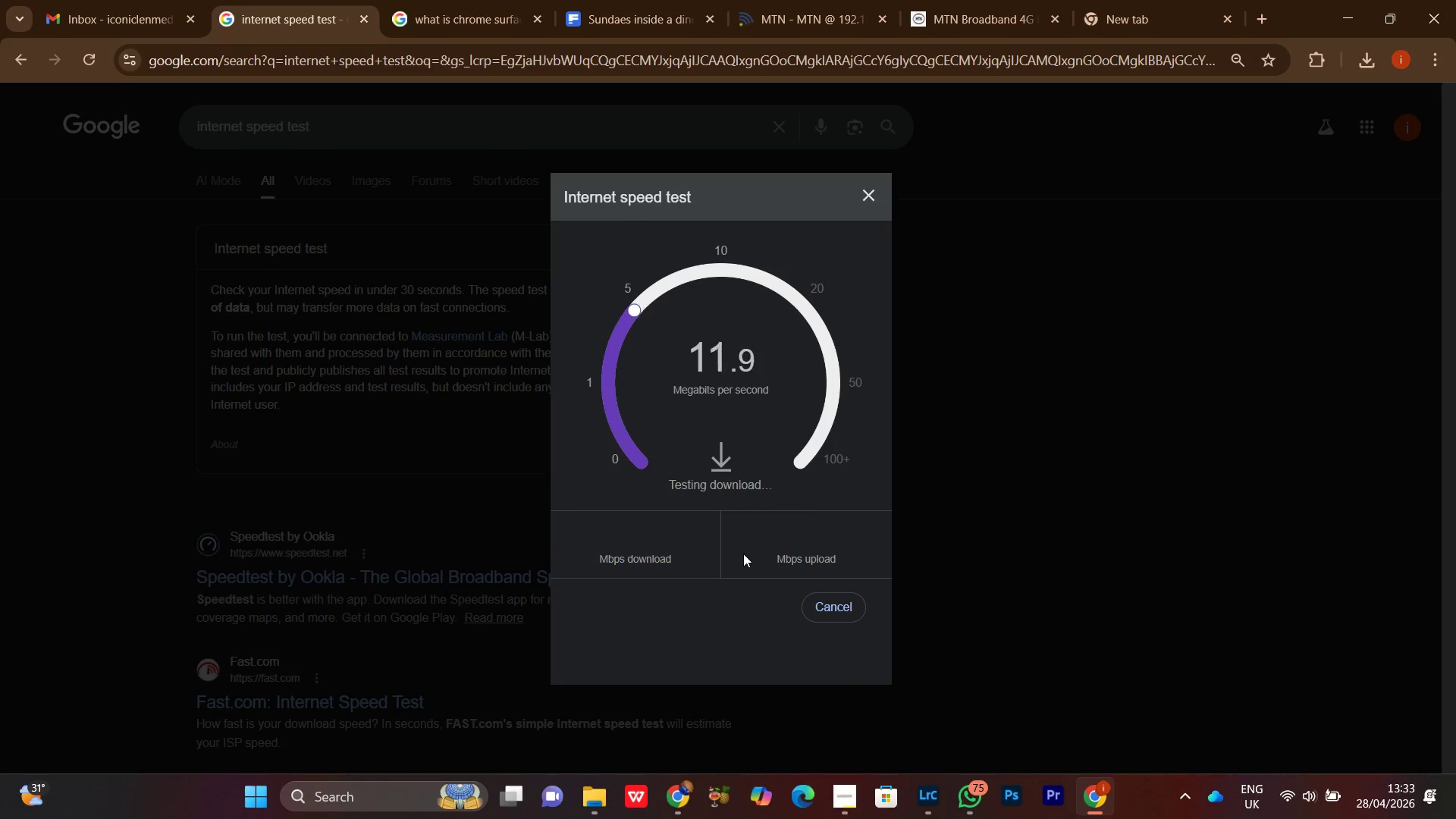 
left_click([1156, 0])
 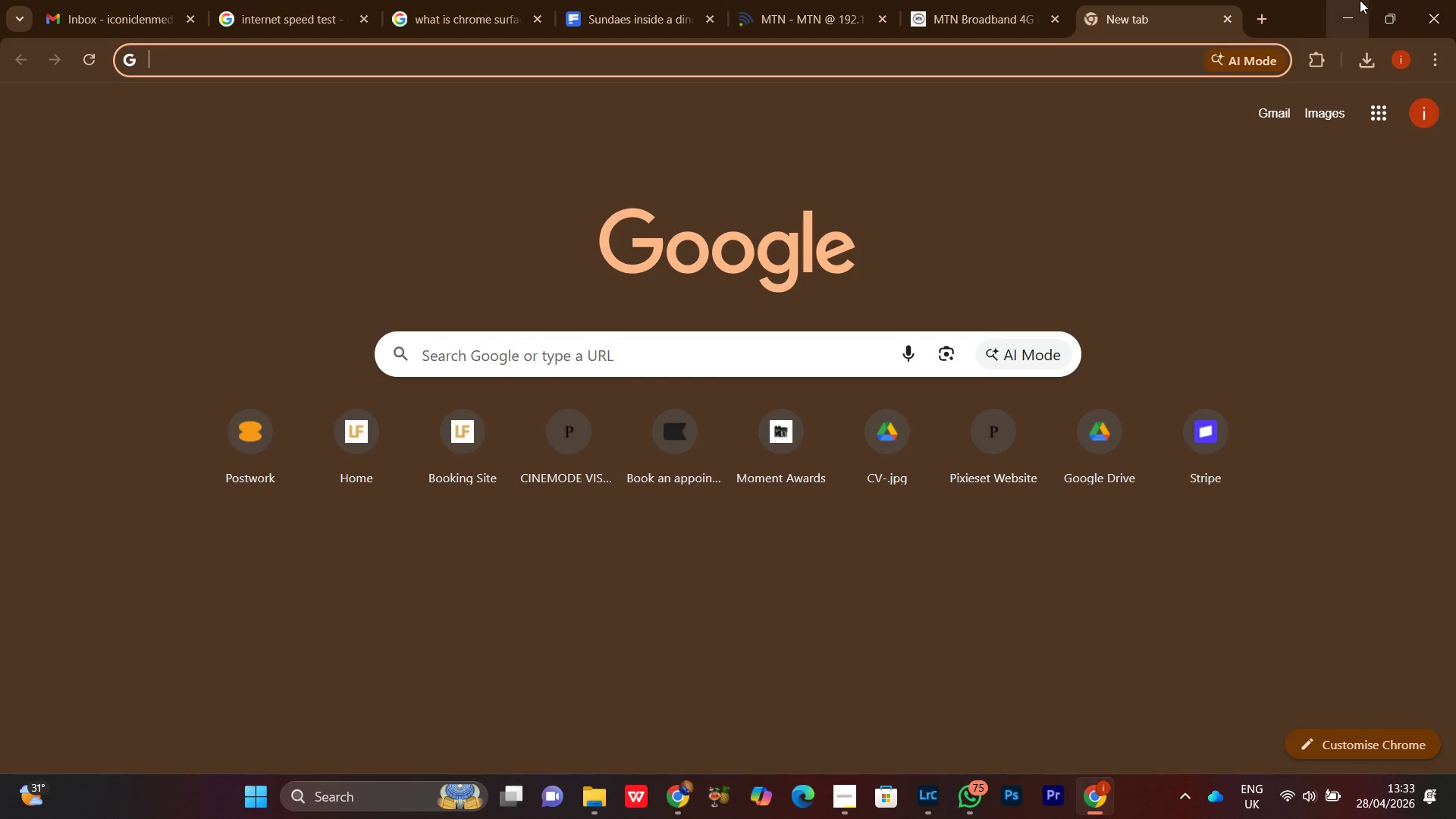 
left_click([1361, 0])
 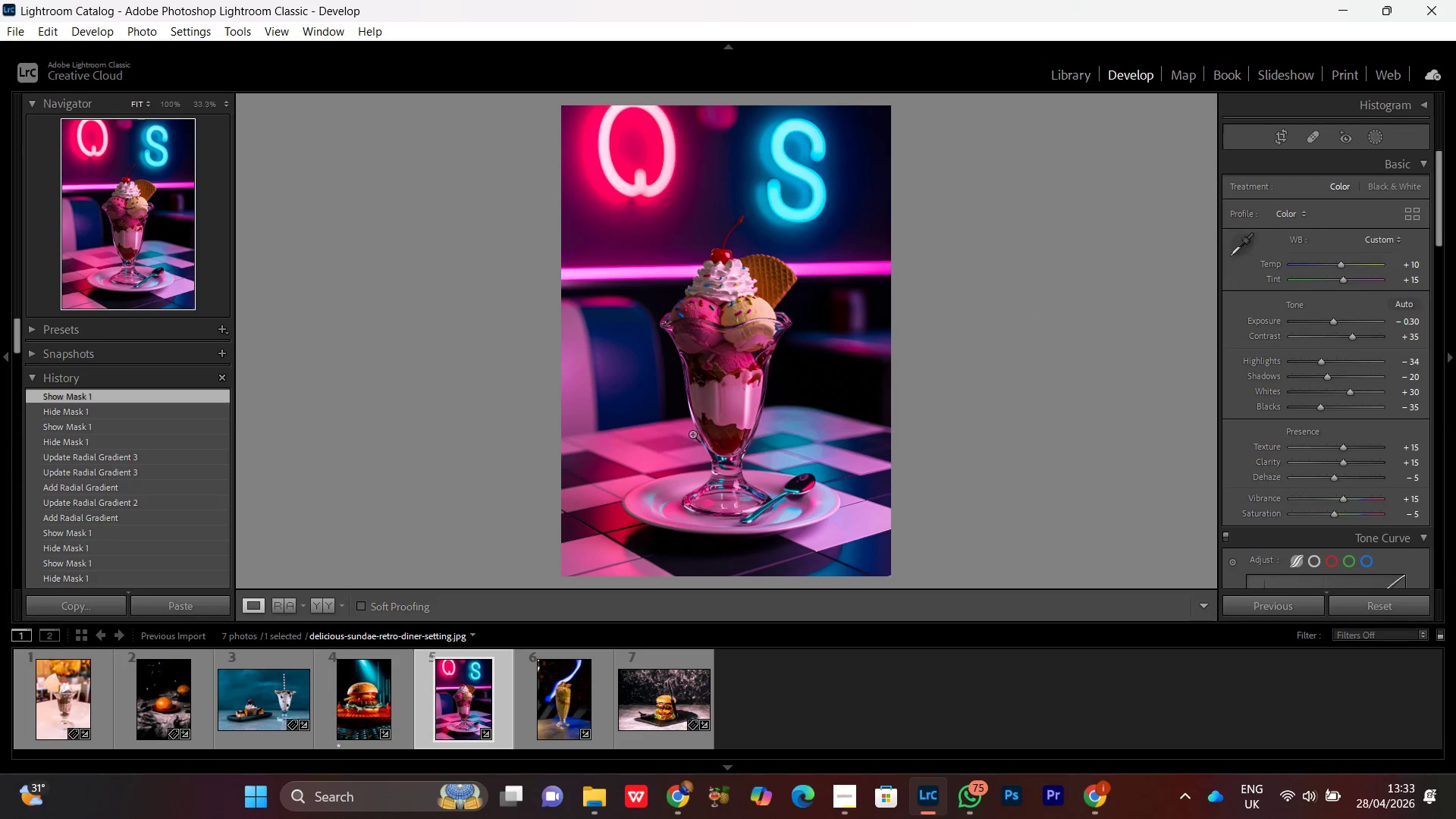 
left_click([694, 405])
 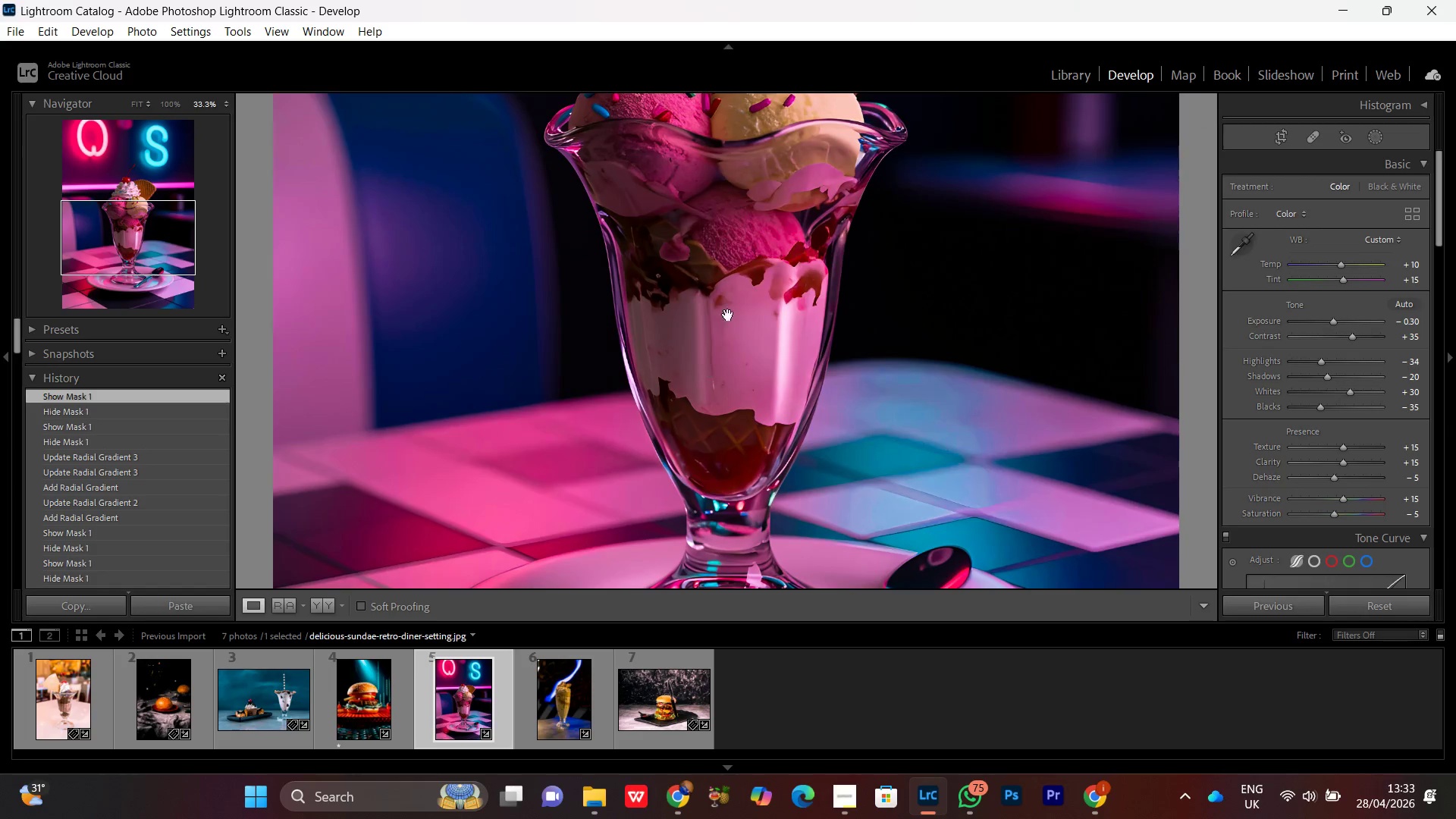 
left_click_drag(start_coordinate=[729, 292], to_coordinate=[663, 531])
 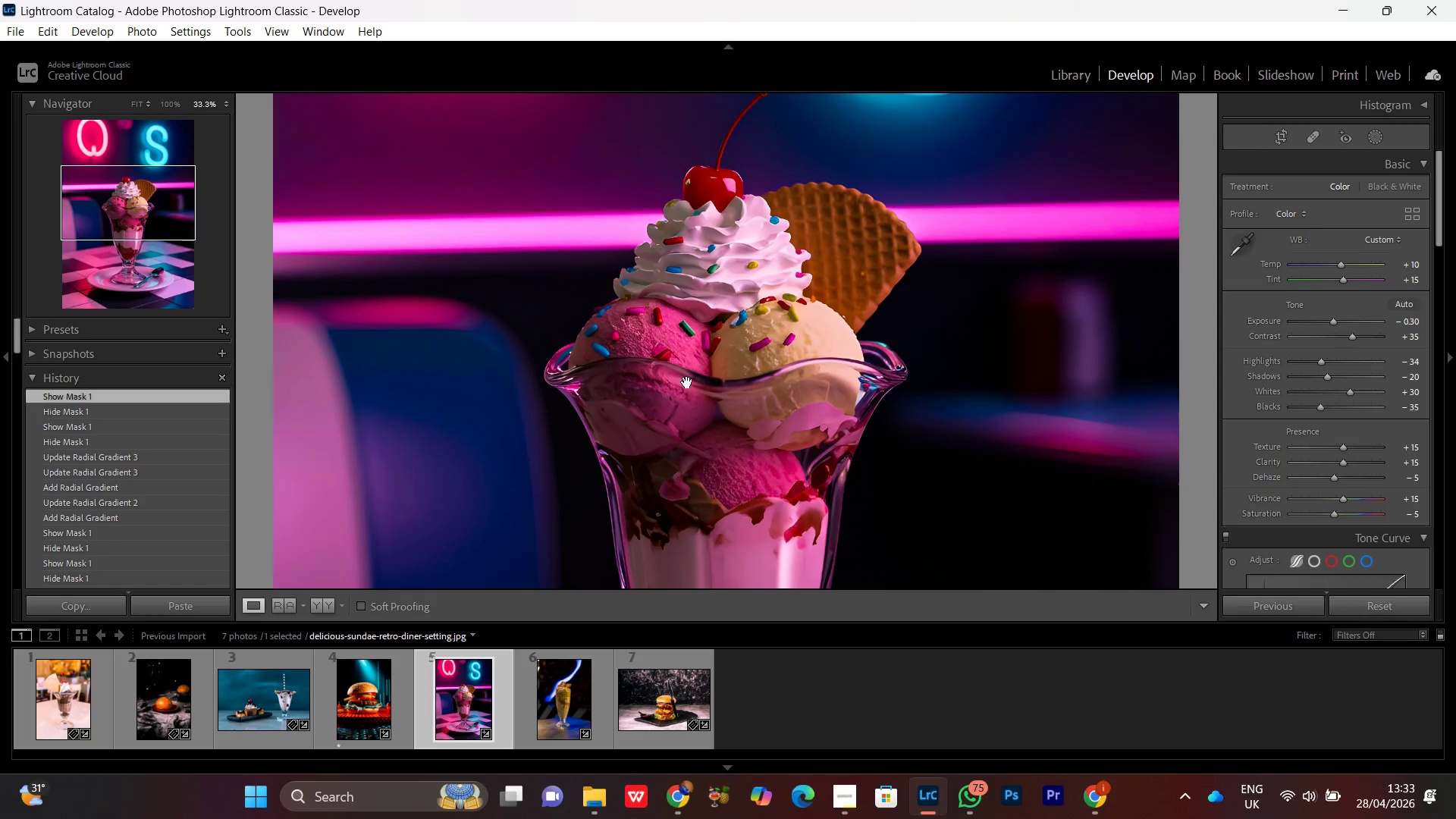 
left_click_drag(start_coordinate=[687, 382], to_coordinate=[691, 461])
 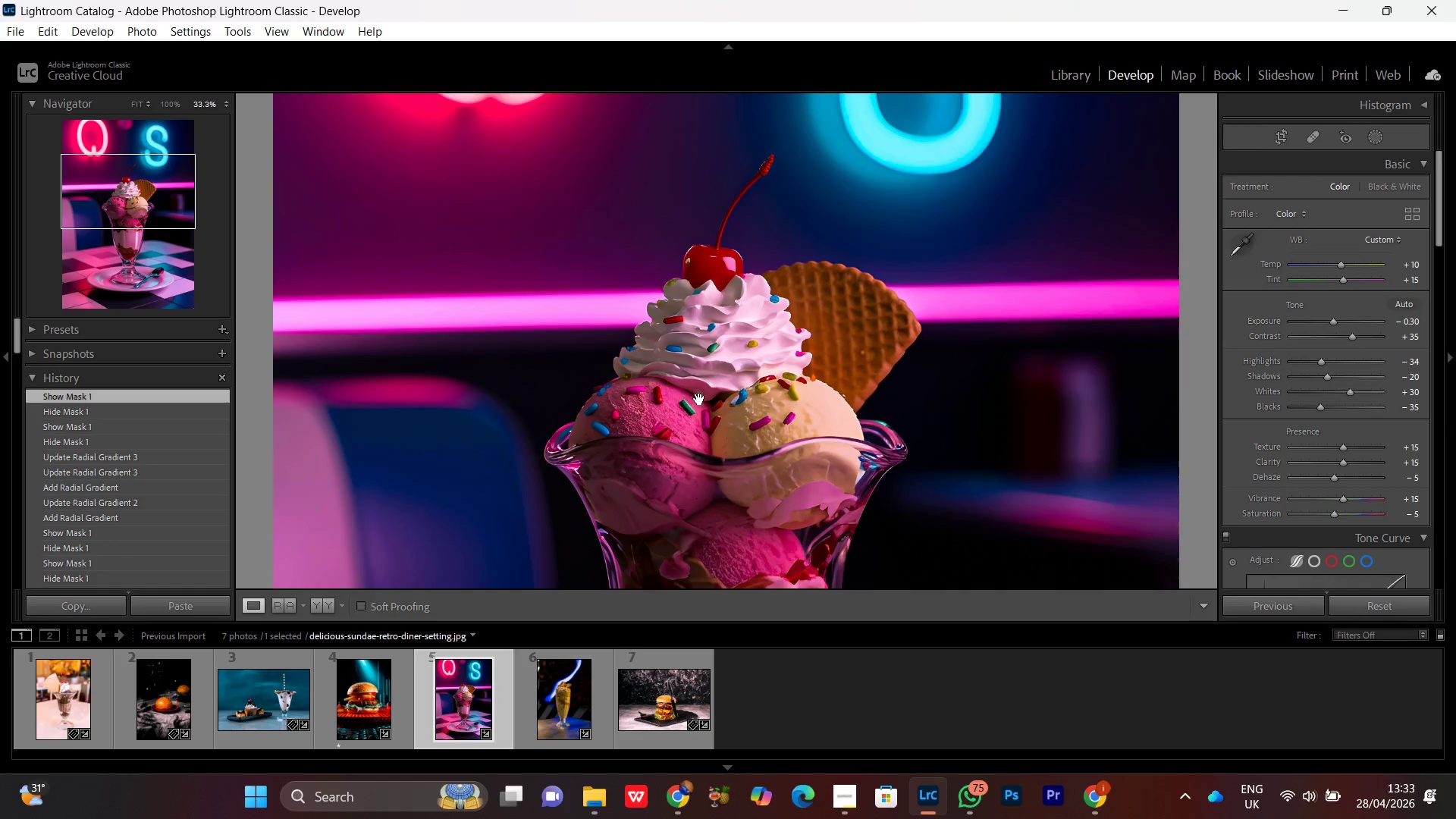 
triple_click([699, 399])
 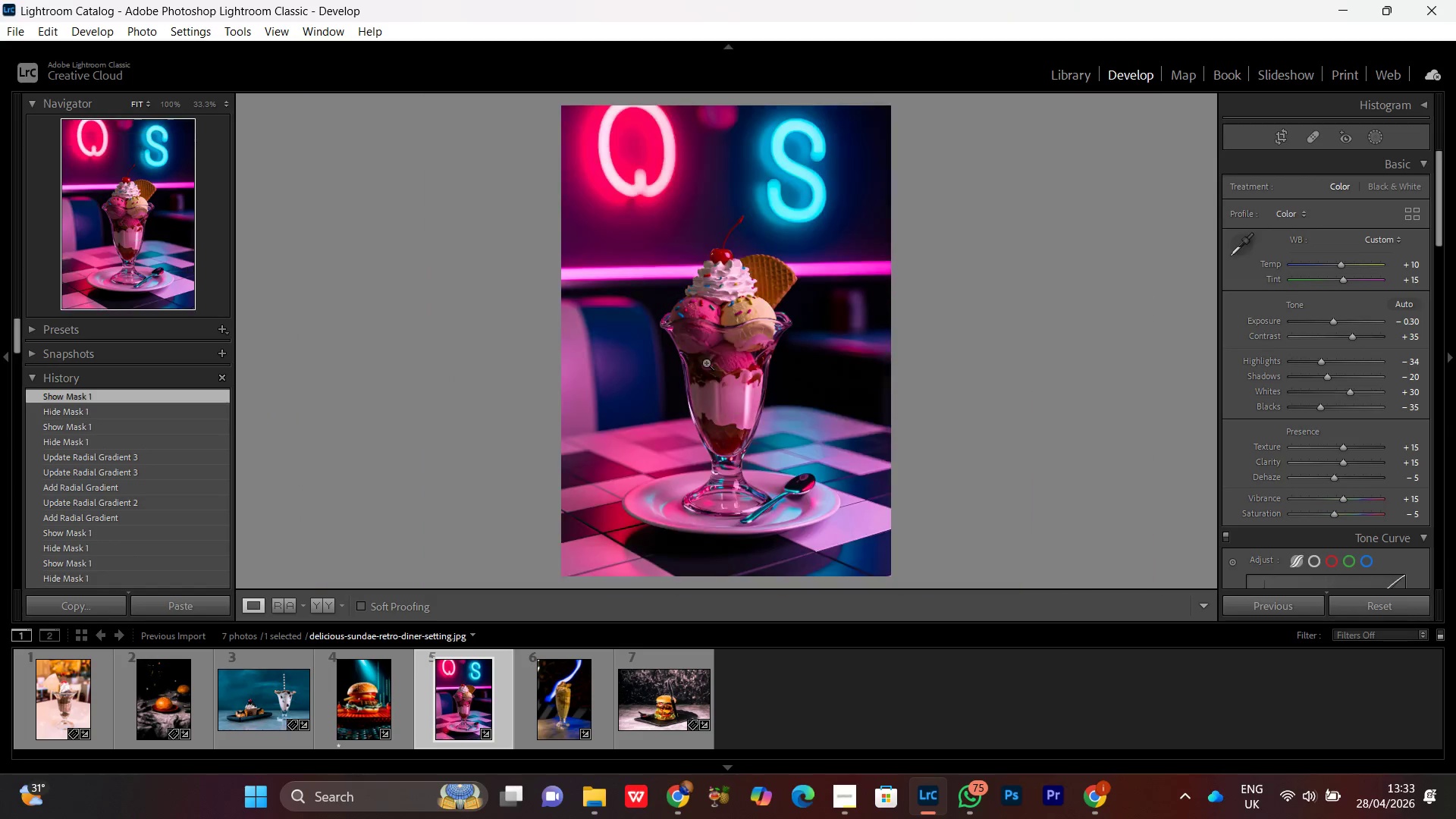 
triple_click([706, 362])
 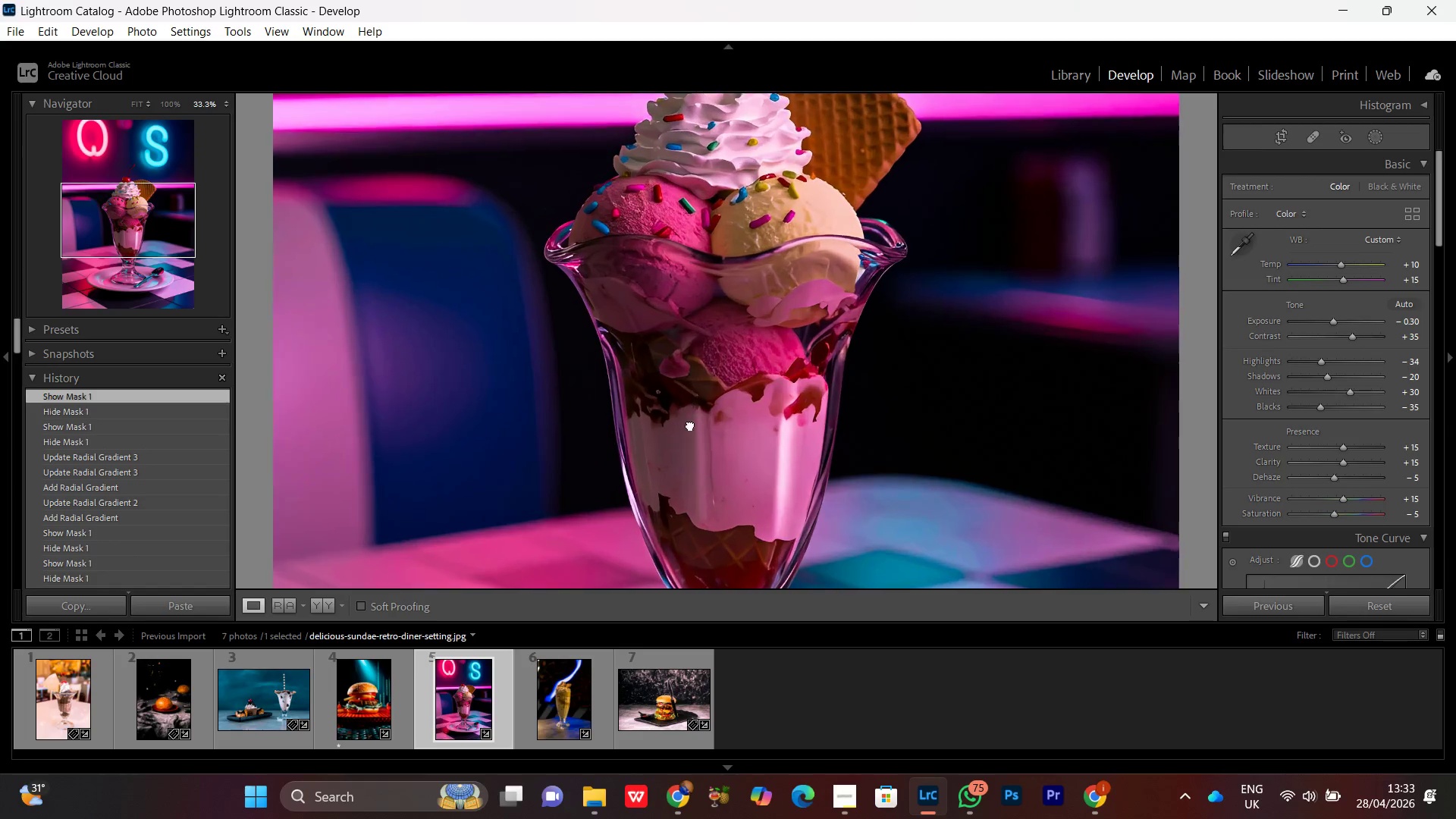 
left_click_drag(start_coordinate=[690, 425], to_coordinate=[705, 311])
 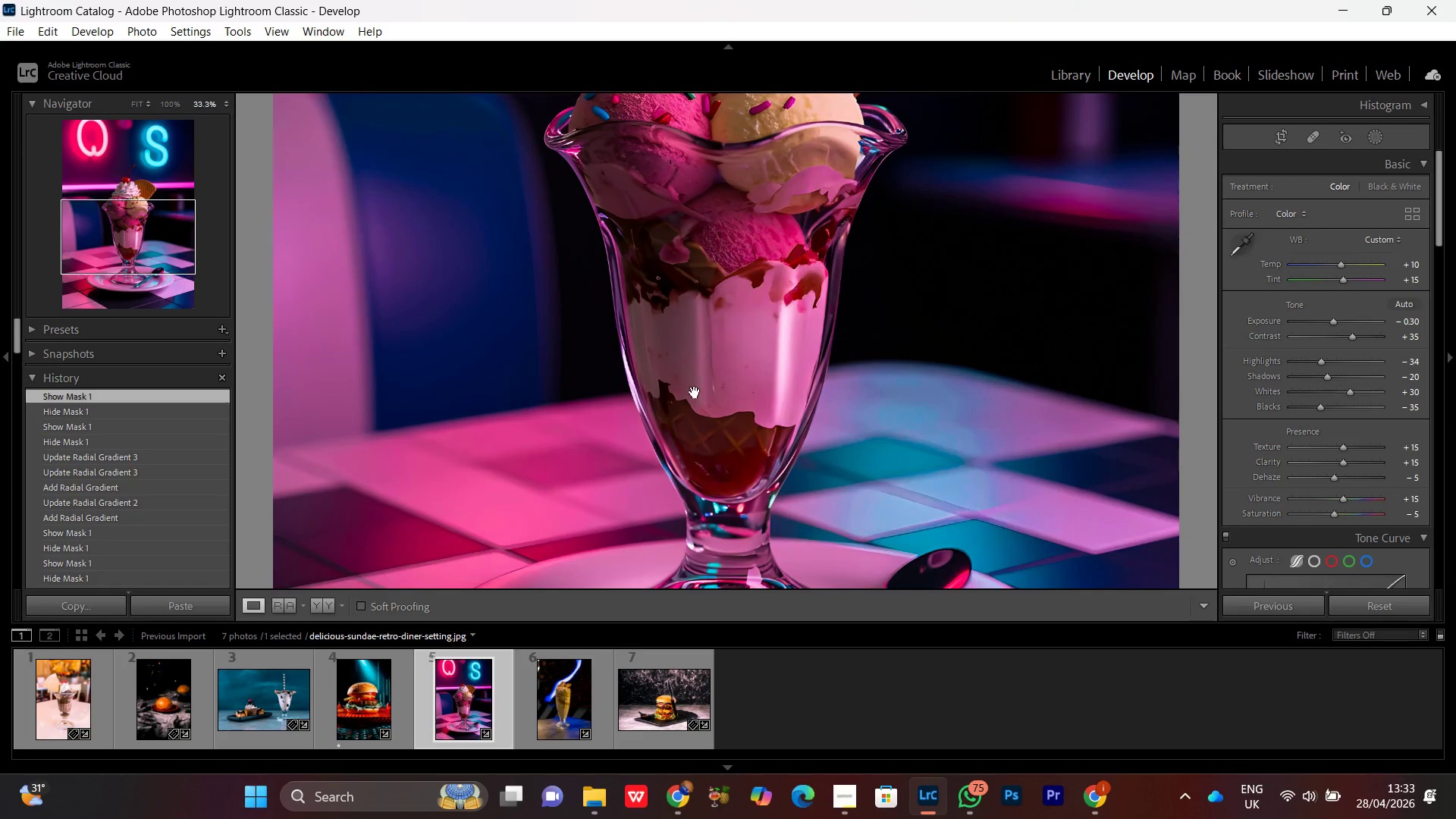 
left_click_drag(start_coordinate=[695, 402], to_coordinate=[689, 308])
 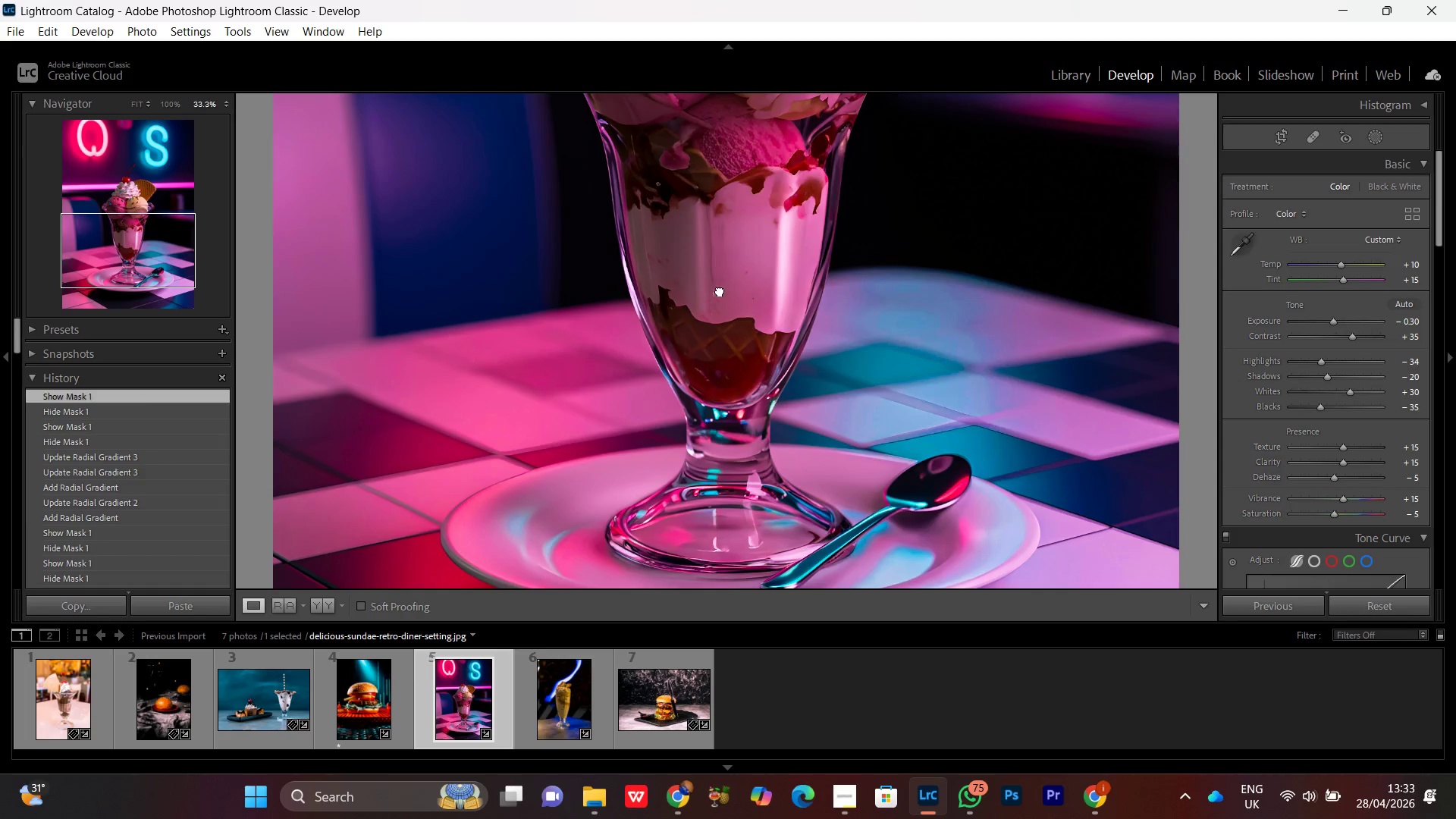 
triple_click([720, 290])